 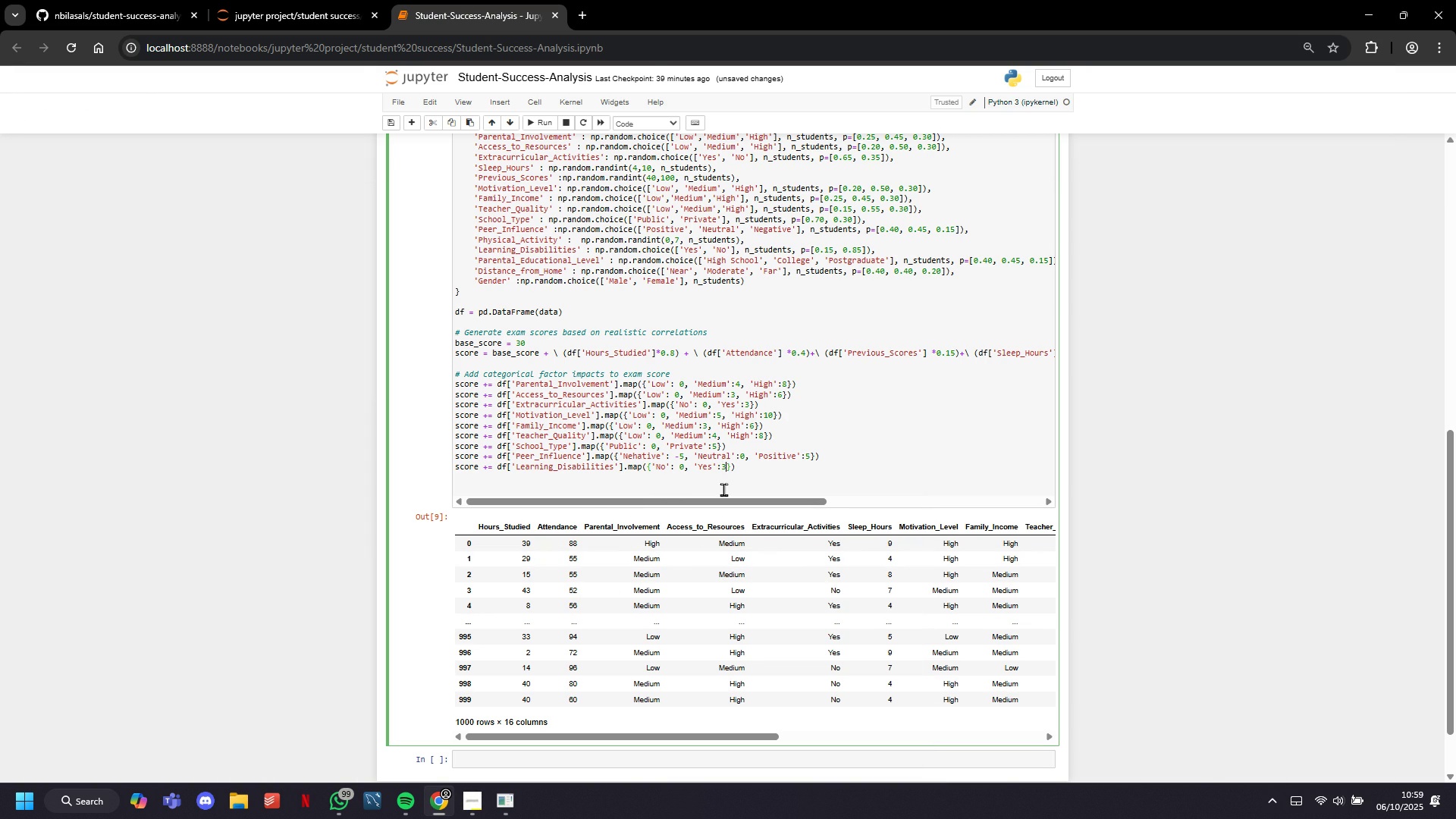 
key(ArrowLeft)
 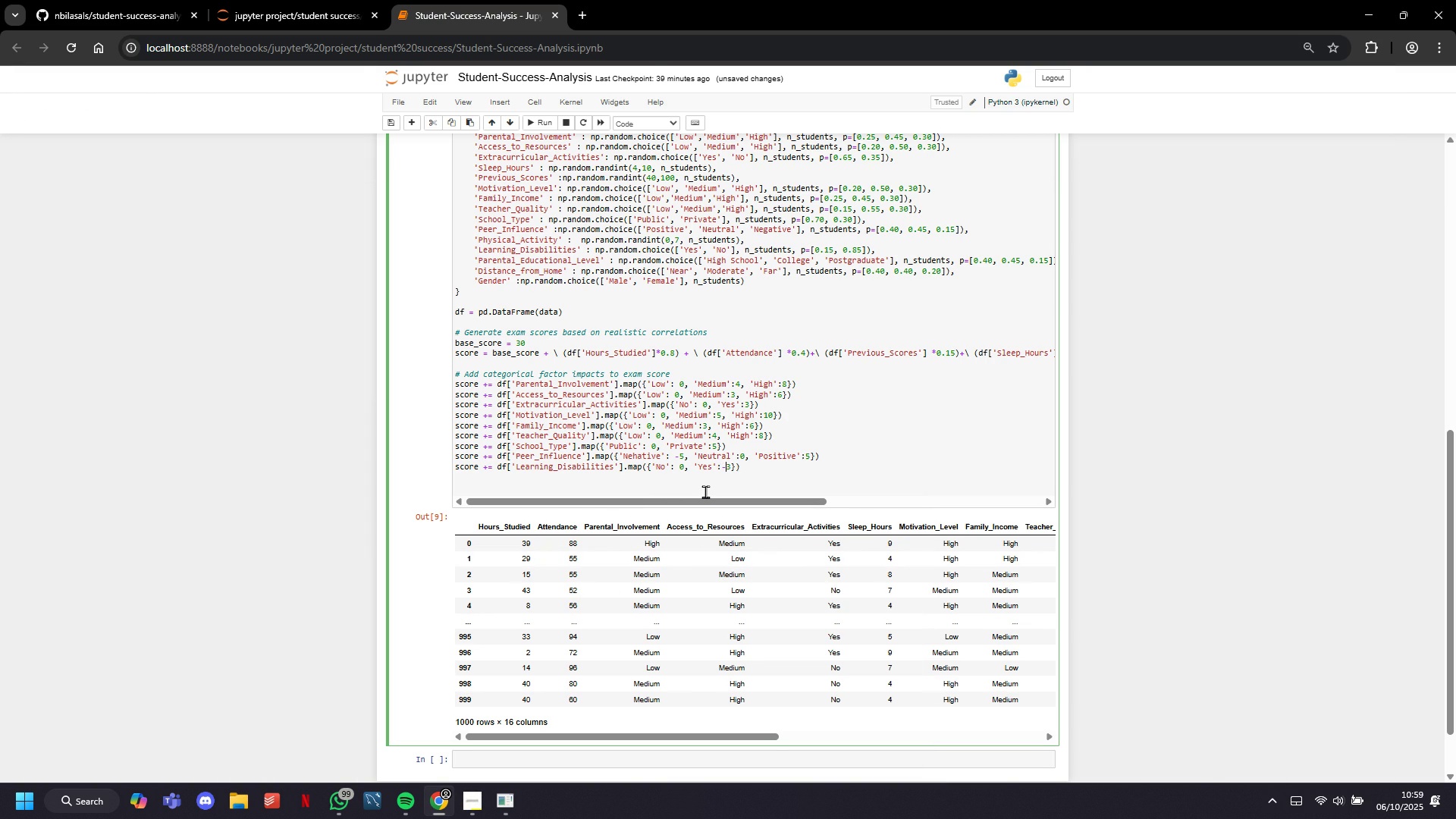 
key(Minus)
 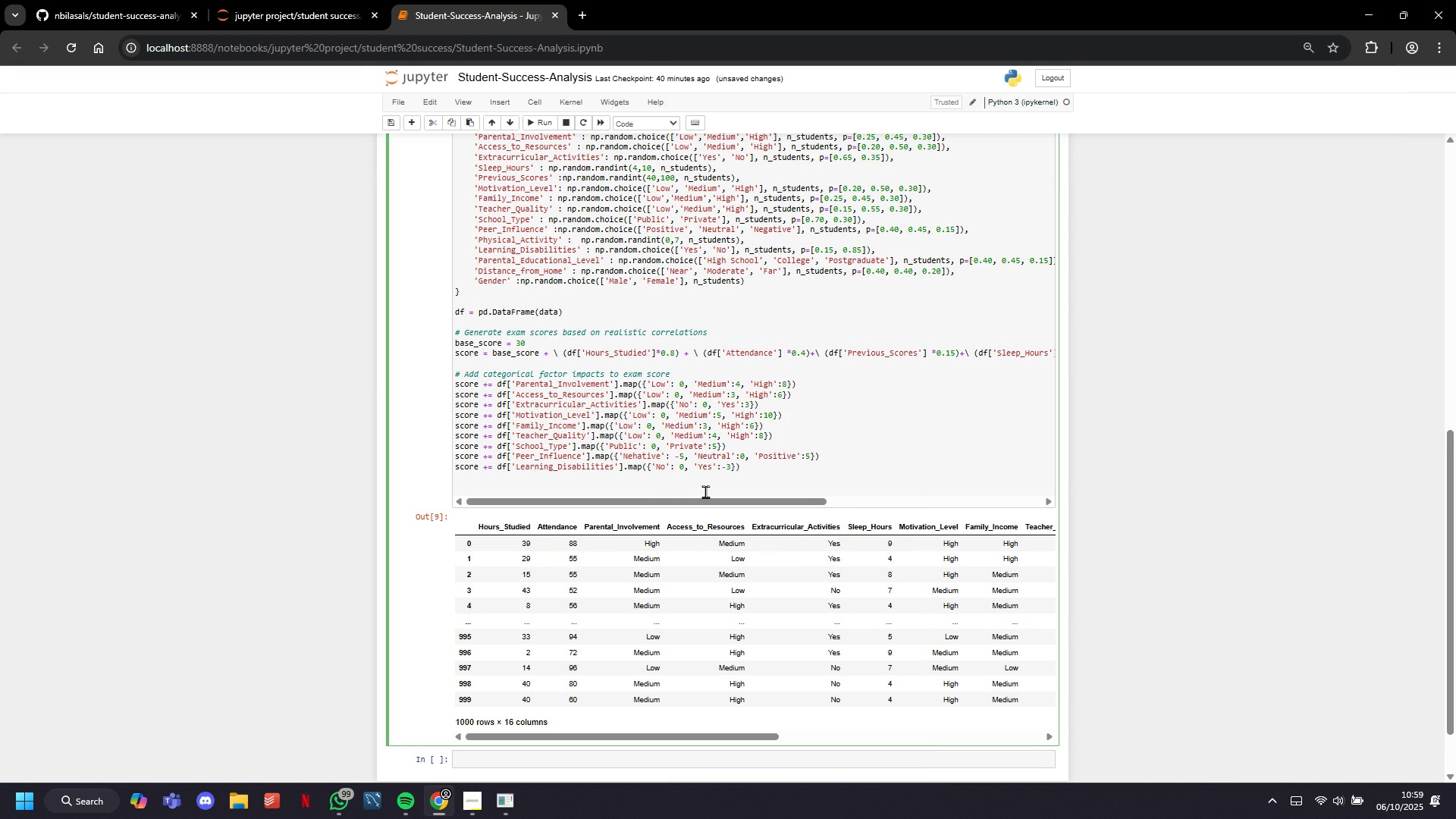 
key(ArrowRight)
 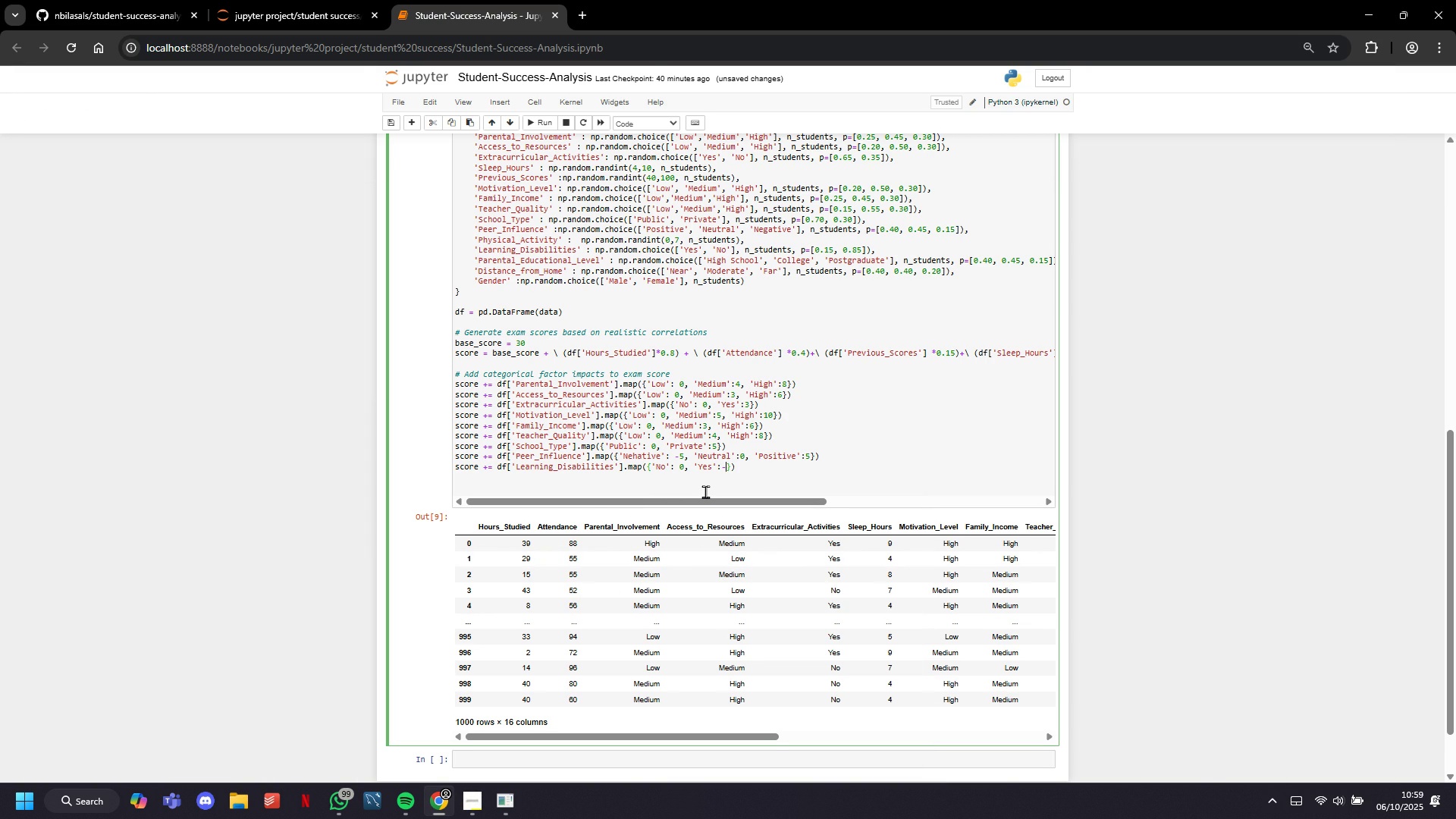 
key(Backspace)
 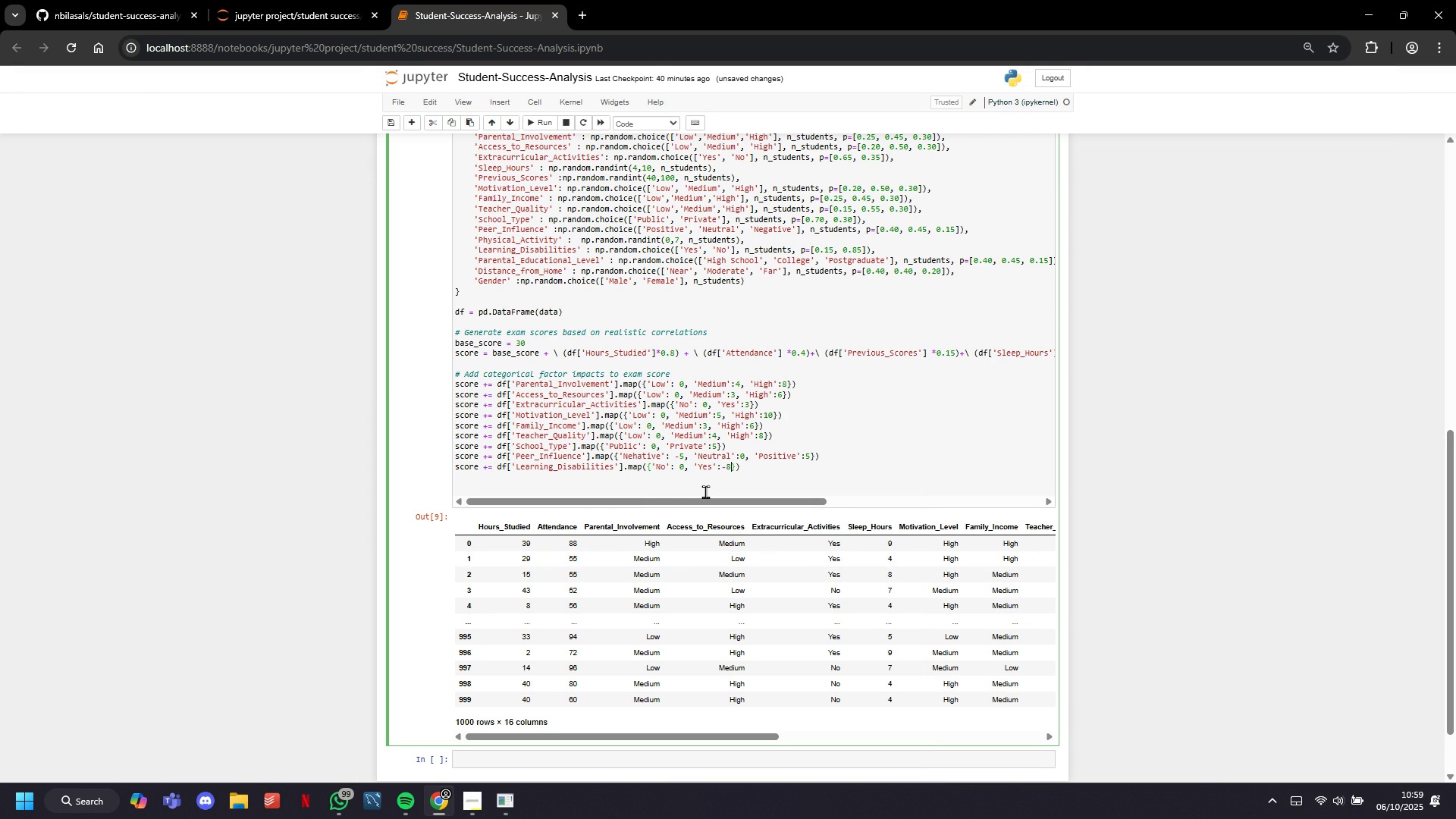 
key(8)
 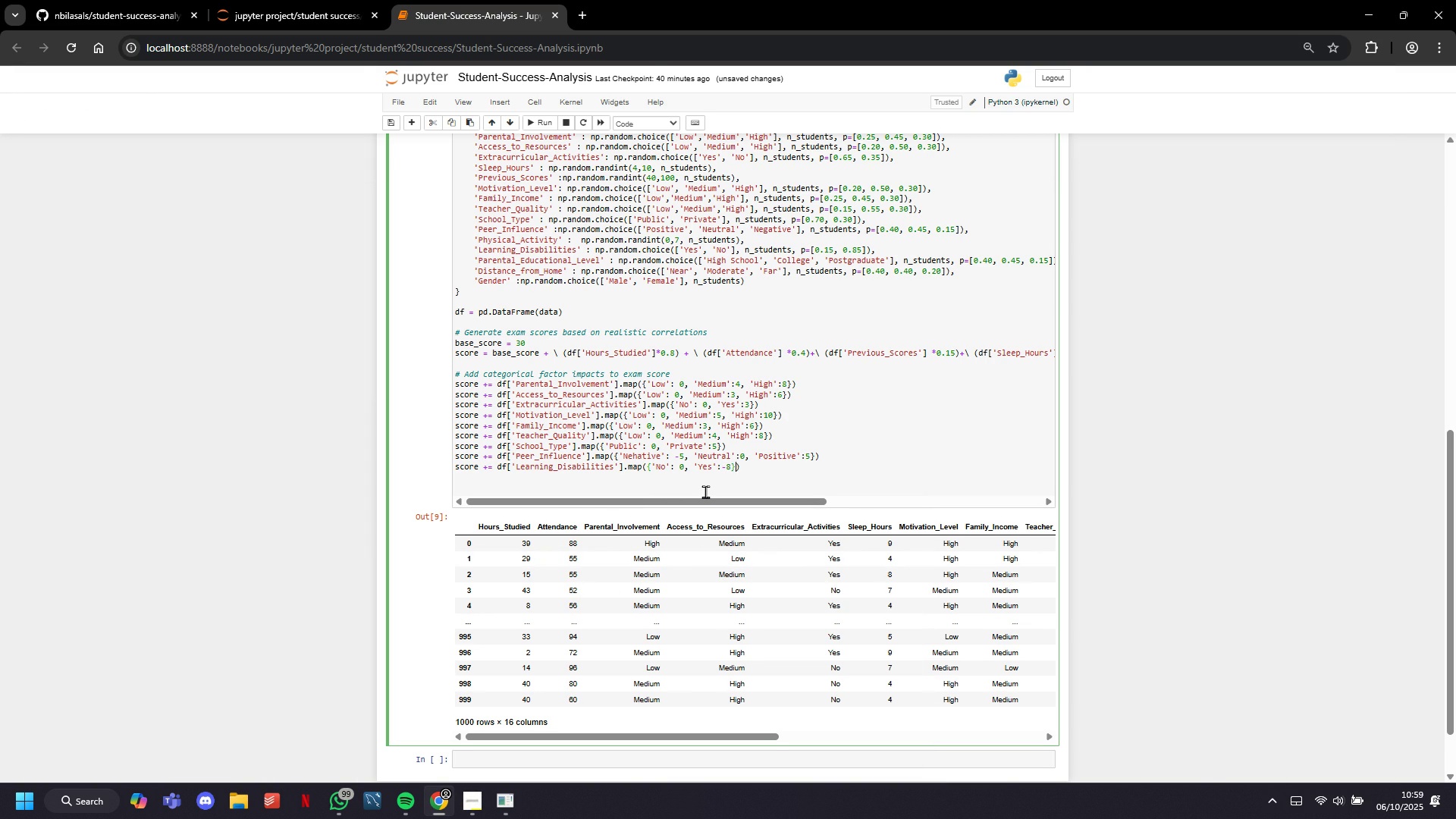 
key(ArrowRight)
 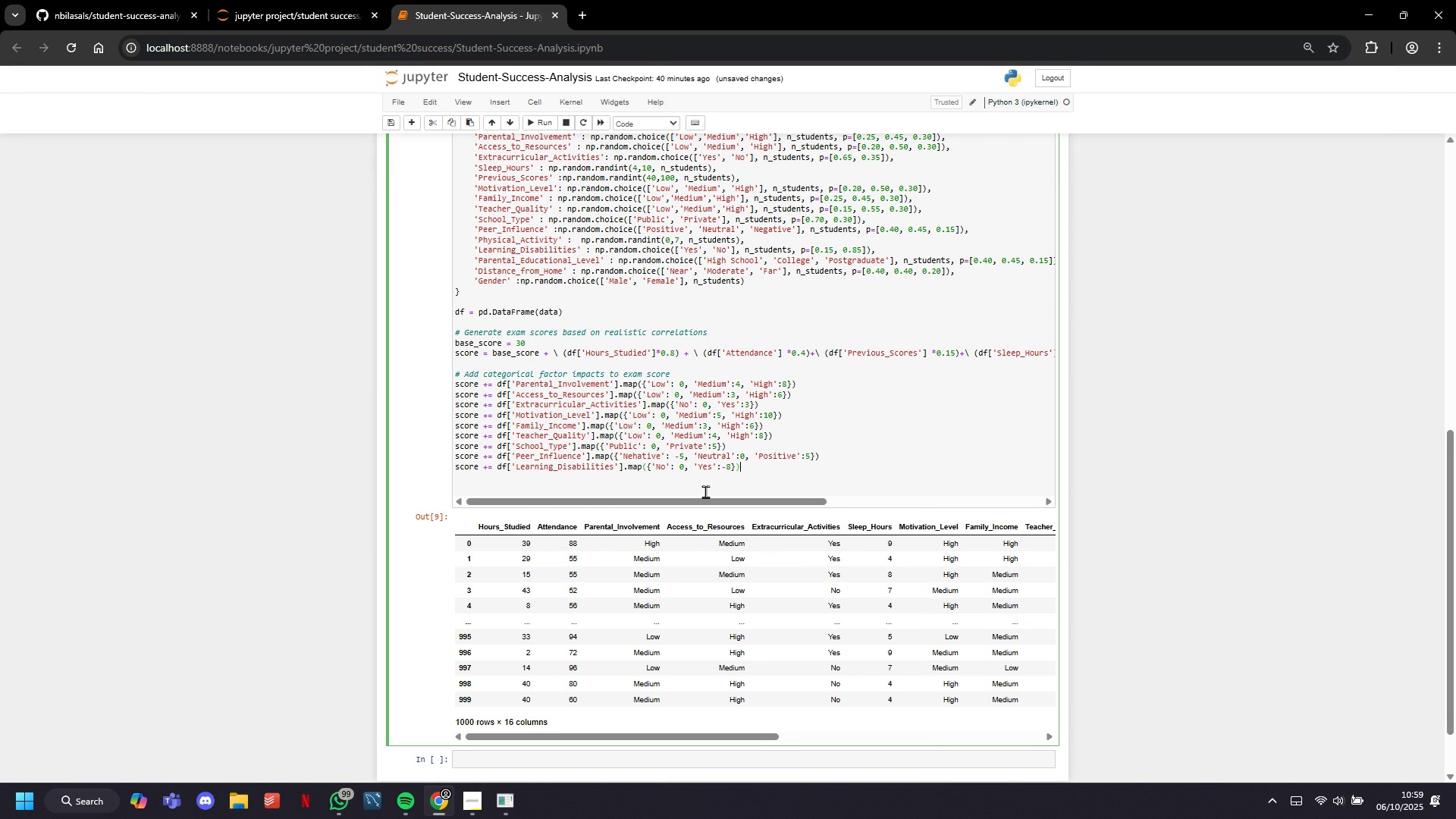 
key(ArrowRight)
 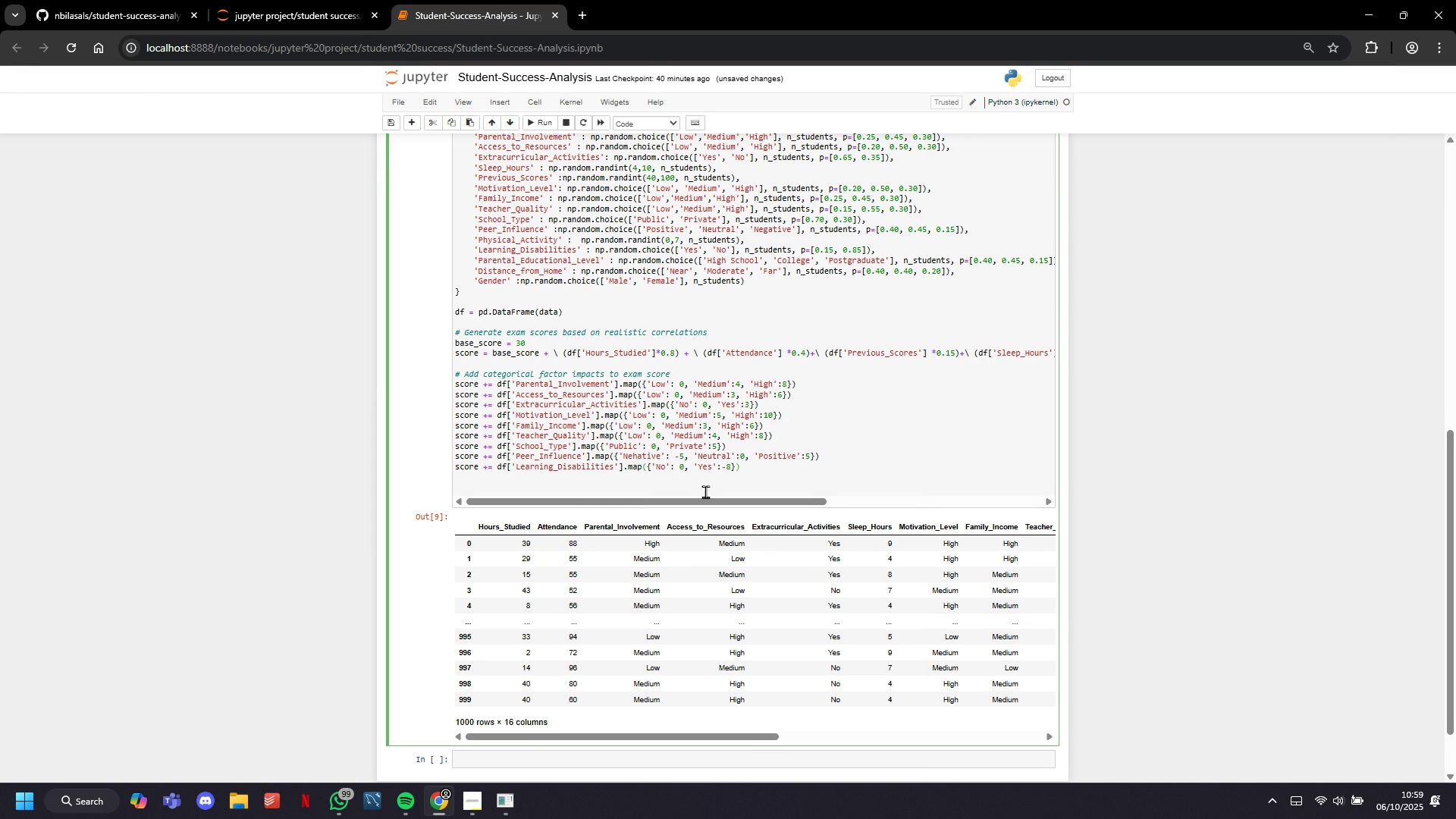 
key(Enter)